 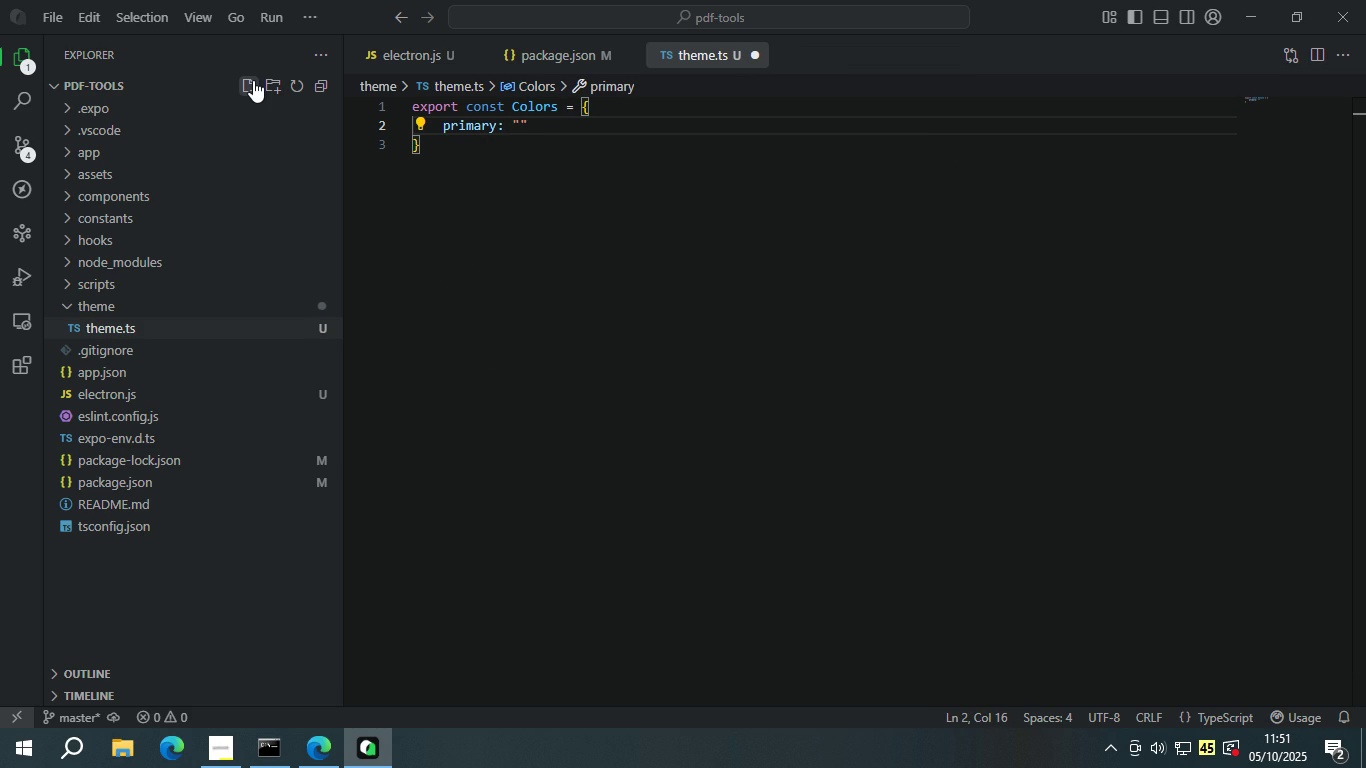 
key(Comma)
 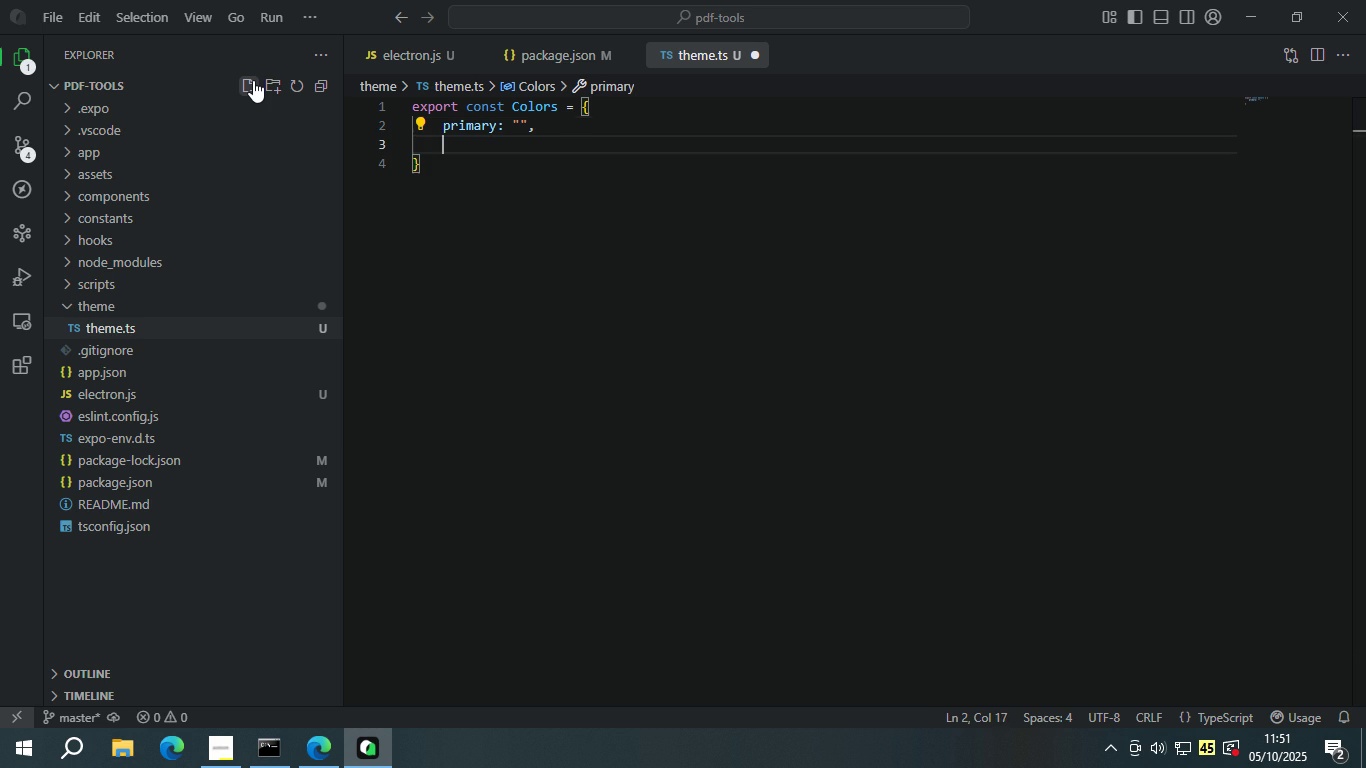 
key(Enter)
 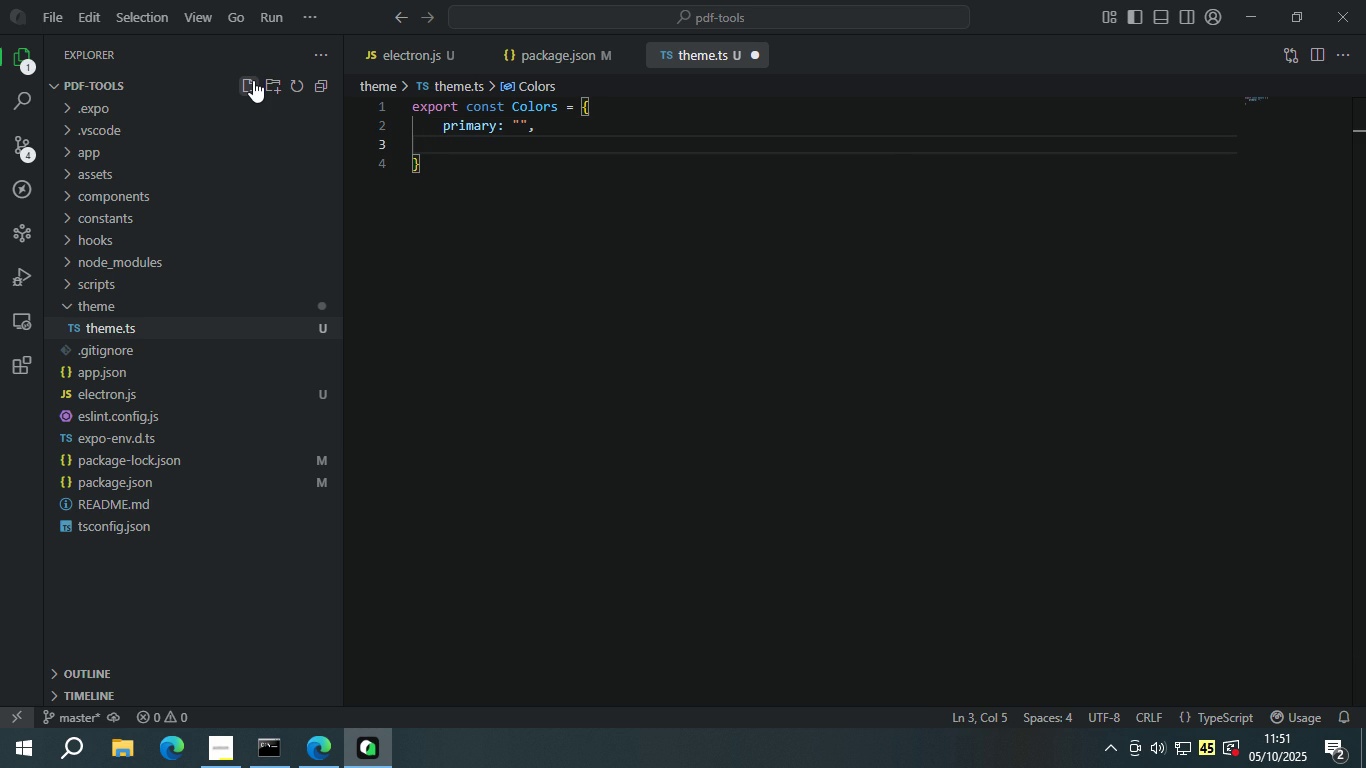 
type(backgr)
 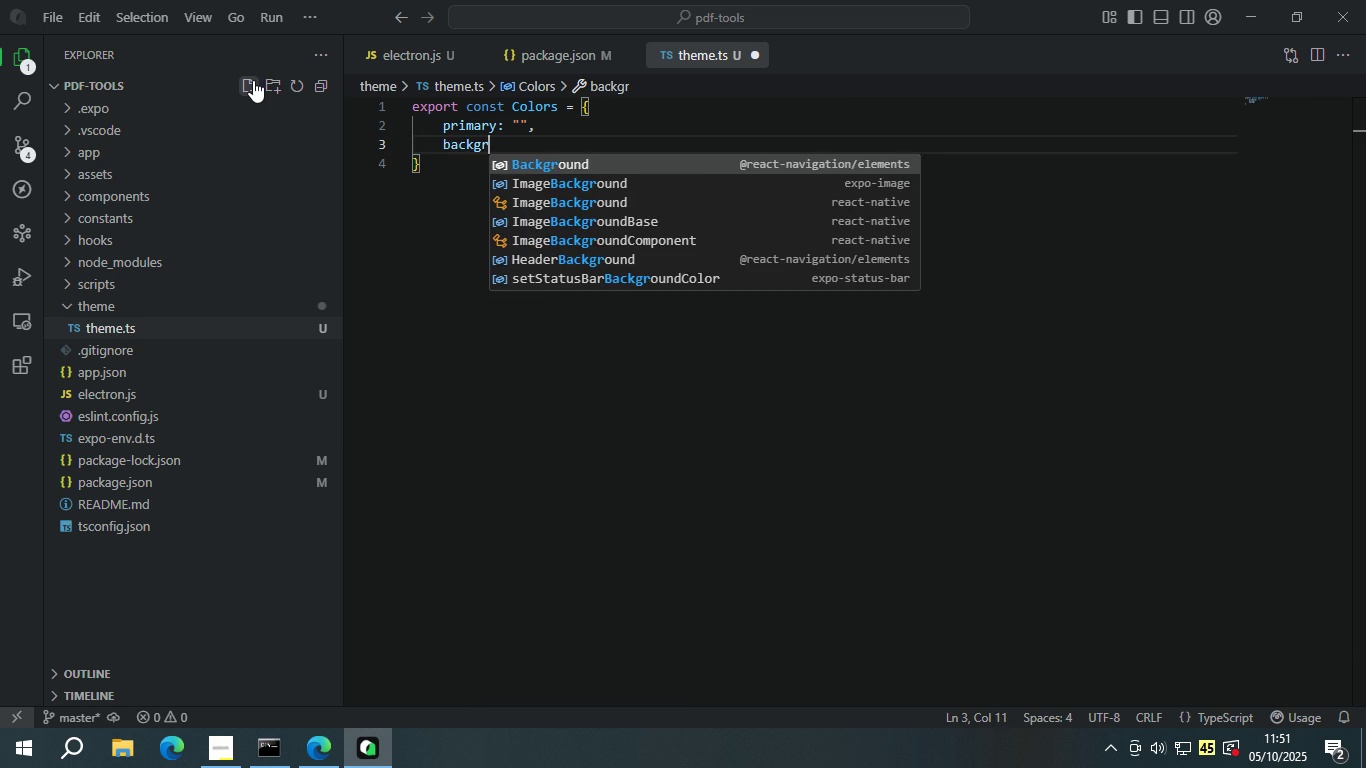 
key(Enter)